 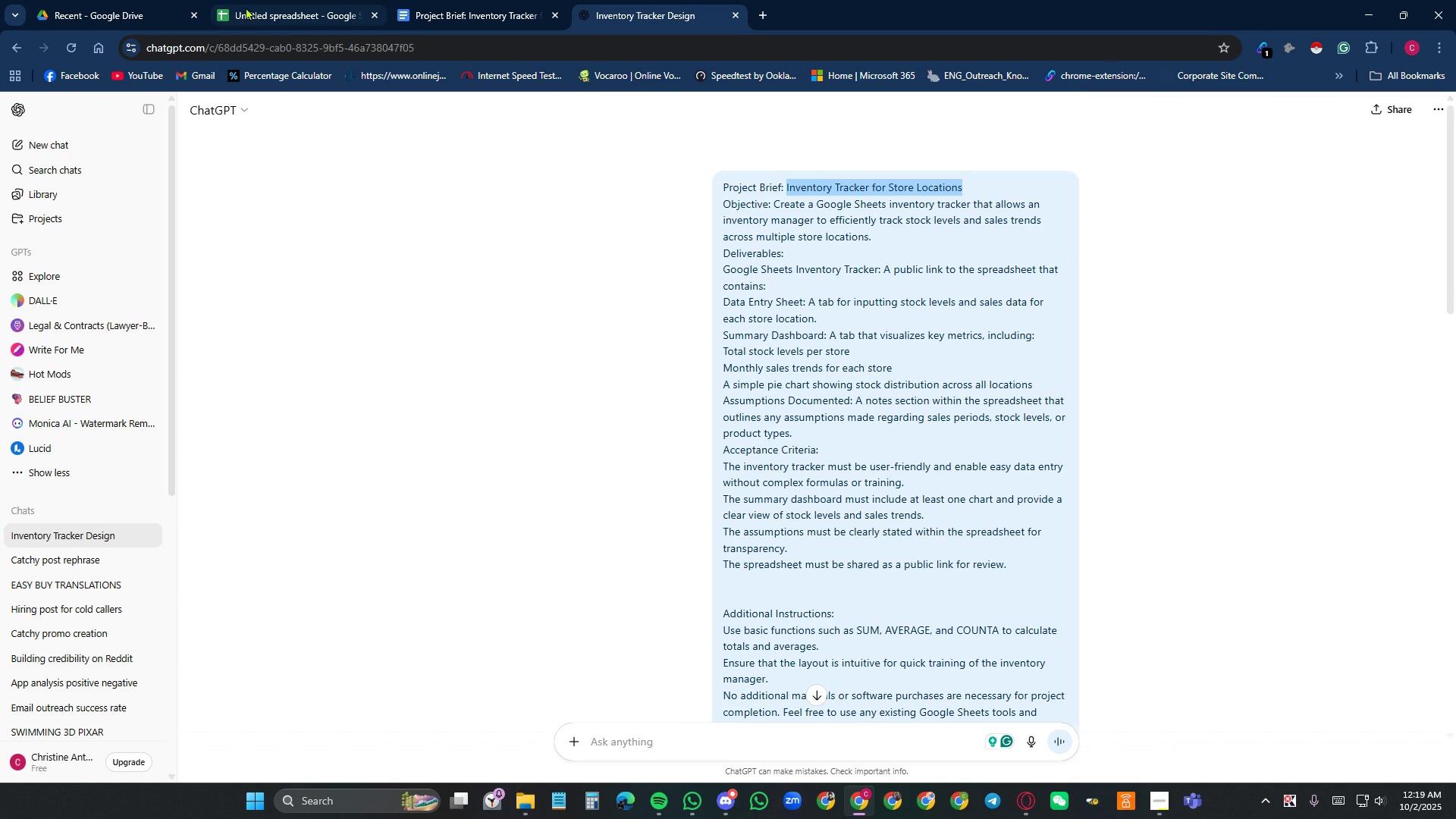 
left_click([249, 7])
 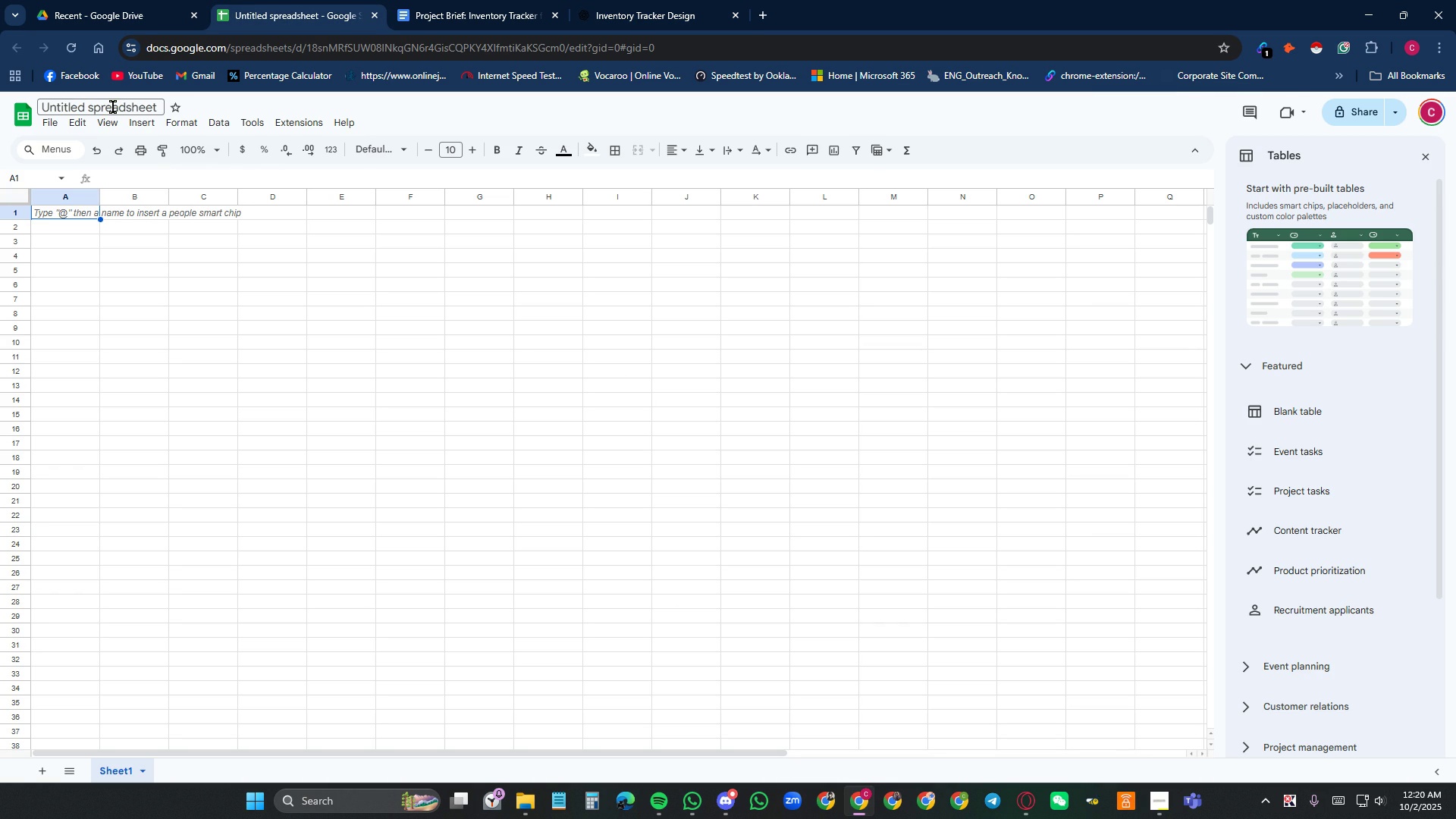 
left_click([113, 107])
 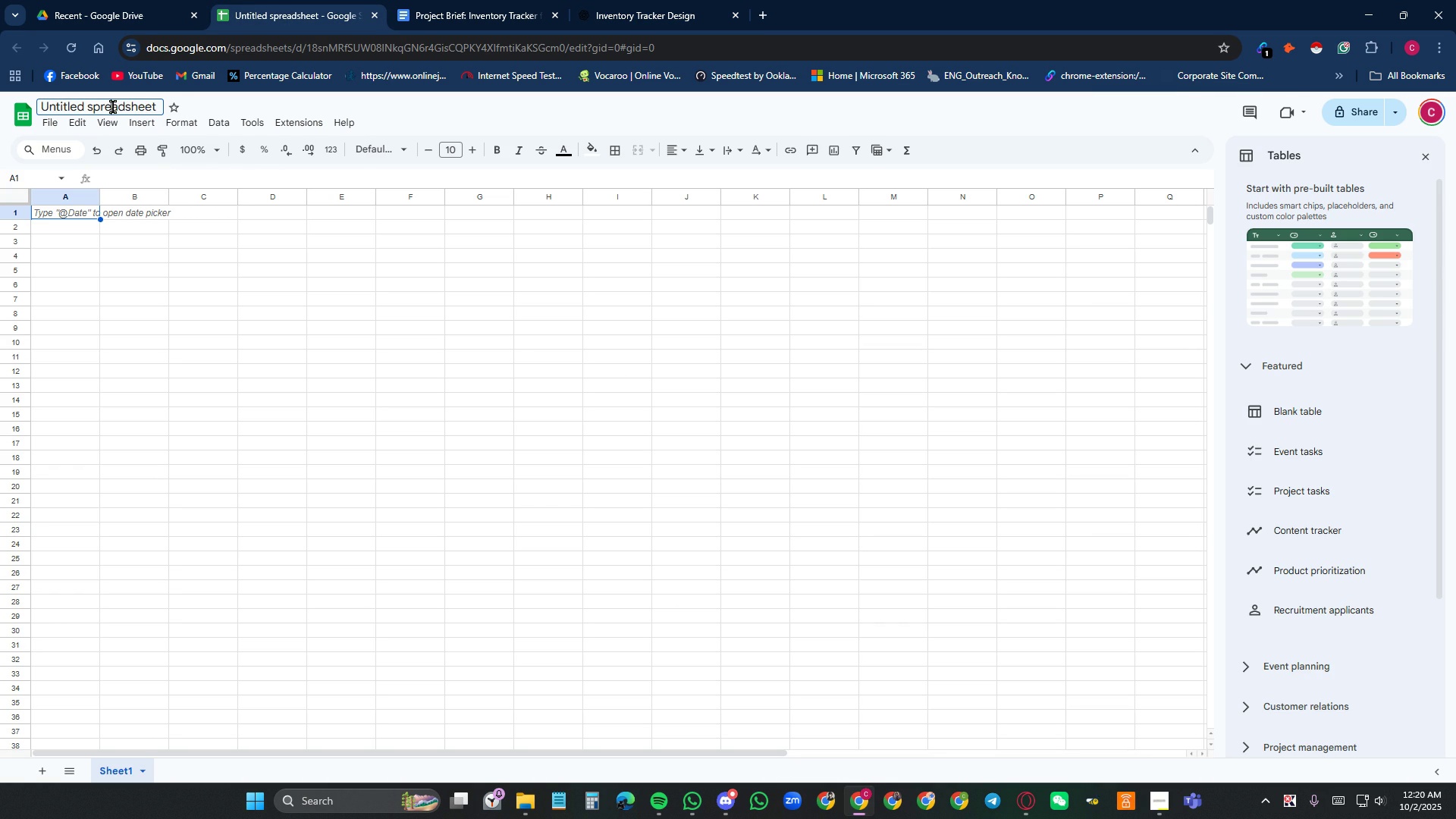 
key(Control+ControlLeft)
 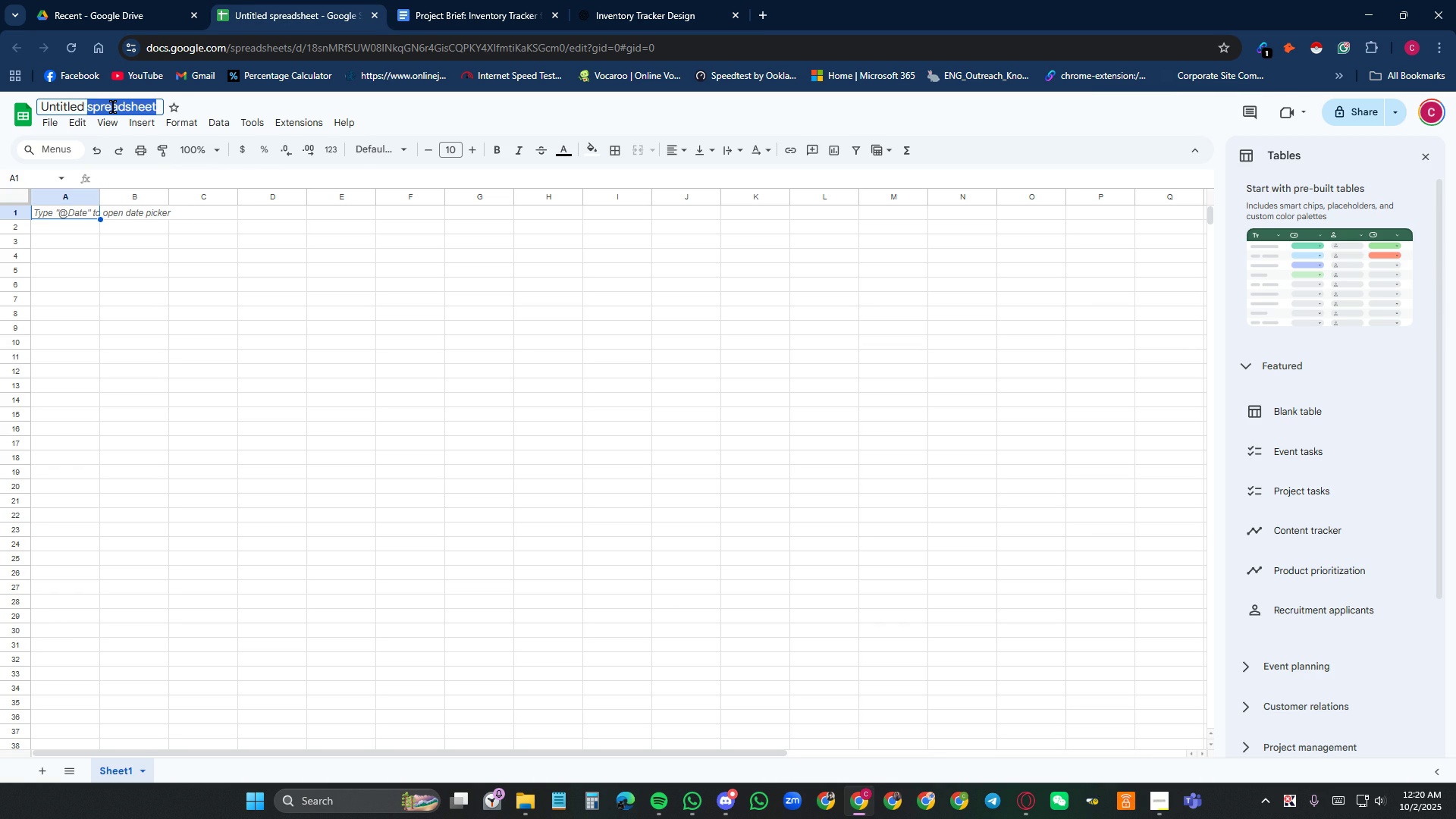 
double_click([113, 107])
 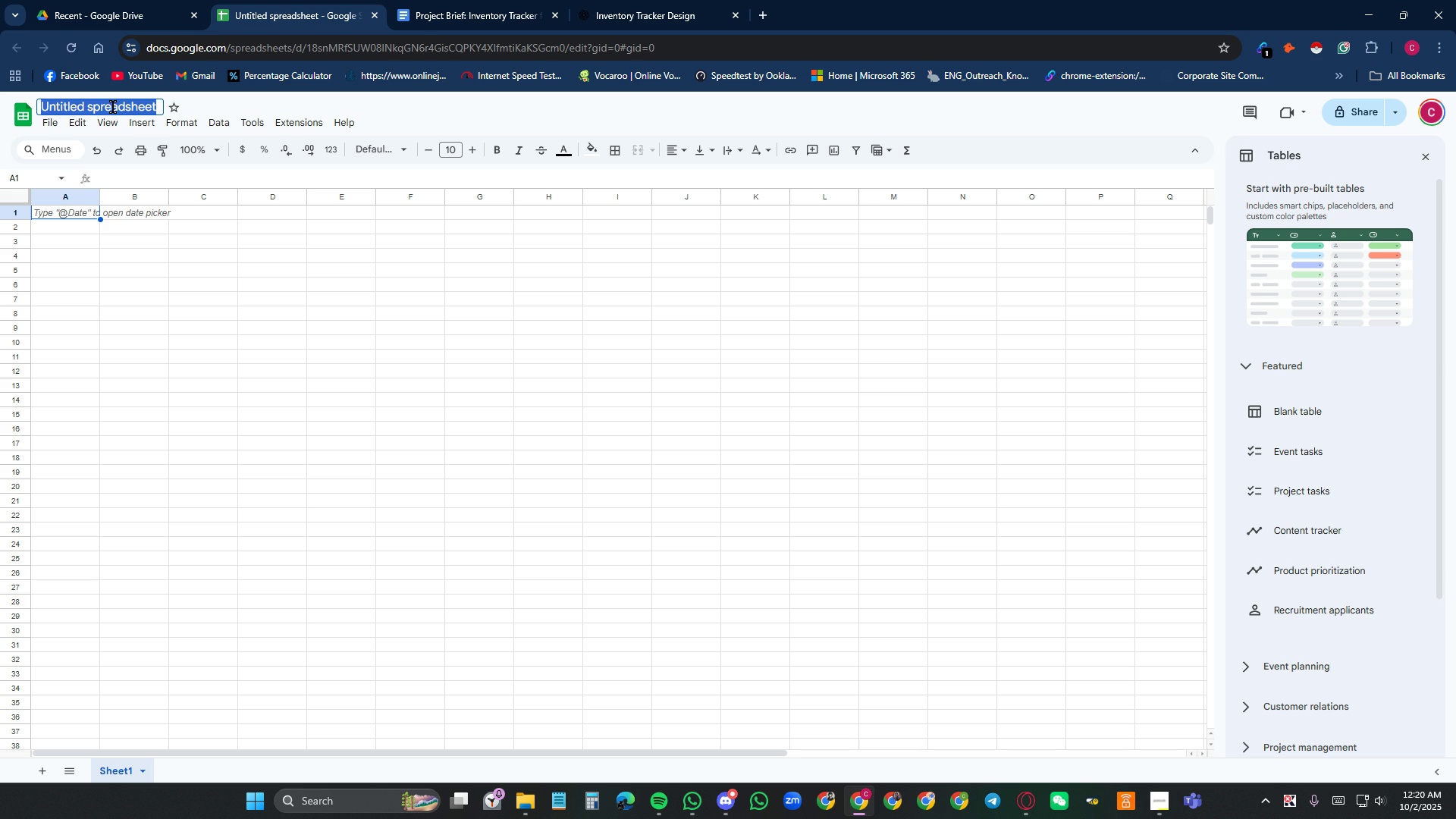 
triple_click([113, 107])